 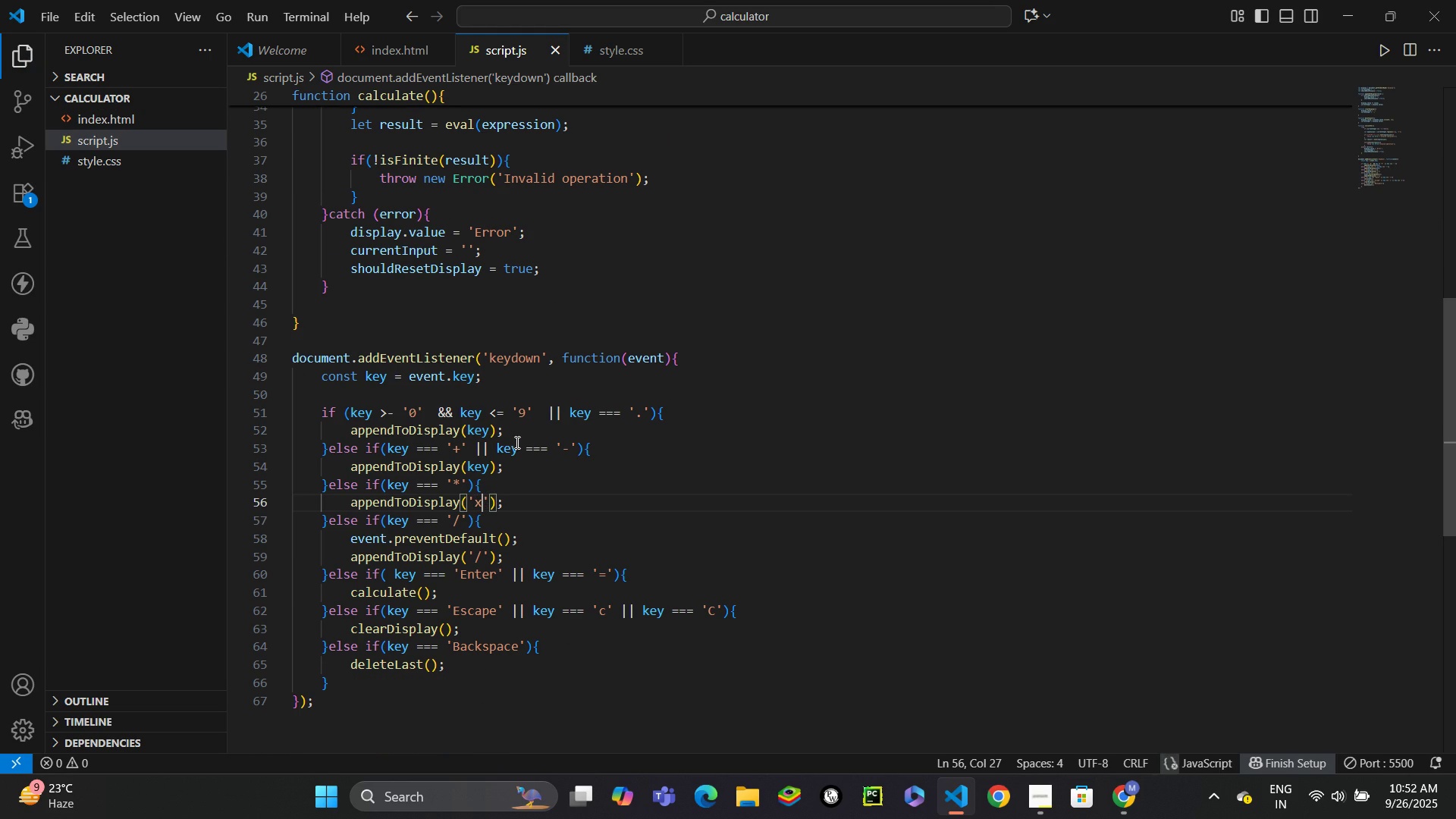 
scroll: coordinate [516, 441], scroll_direction: up, amount: 4.0
 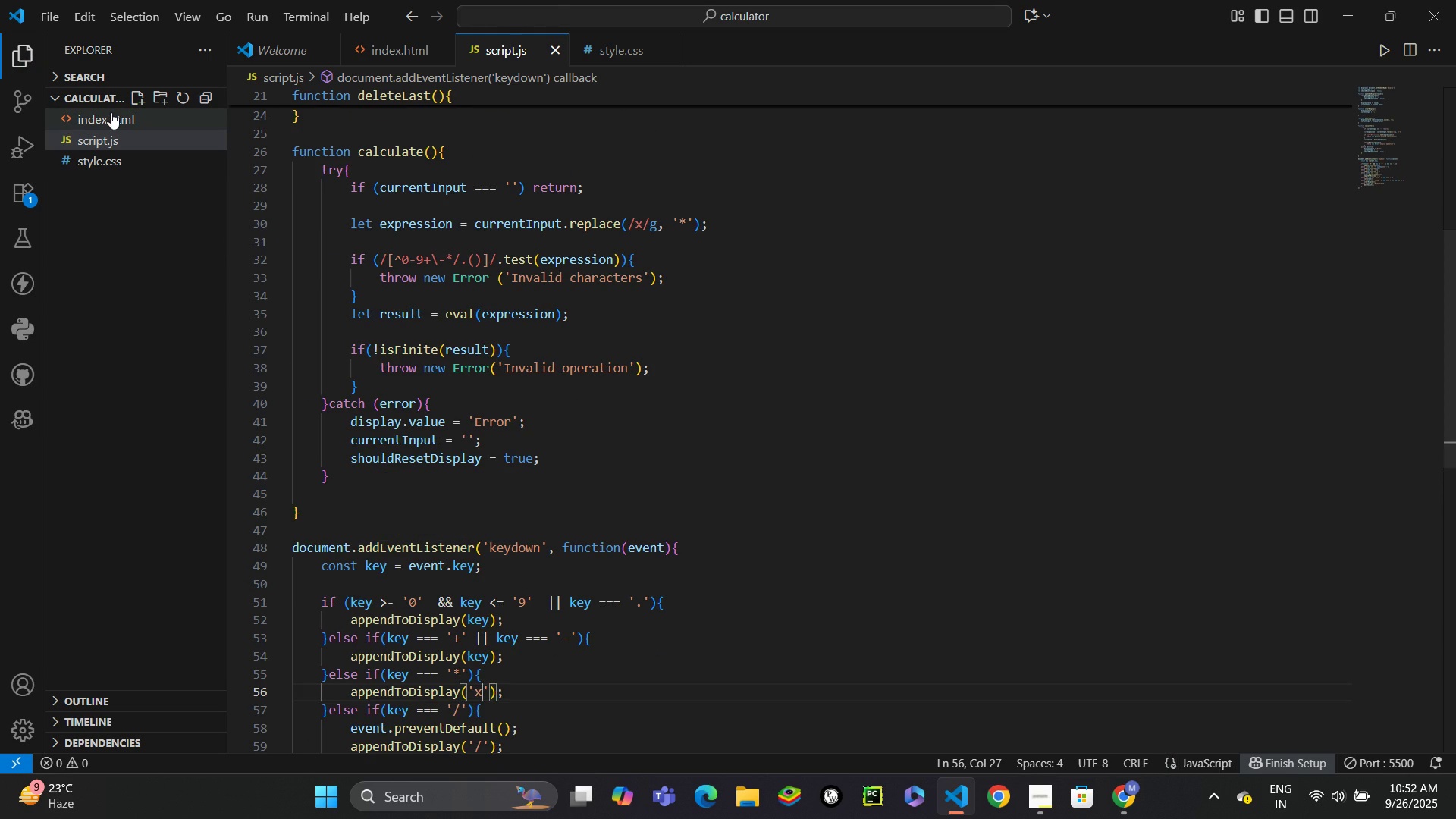 
left_click([111, 112])
 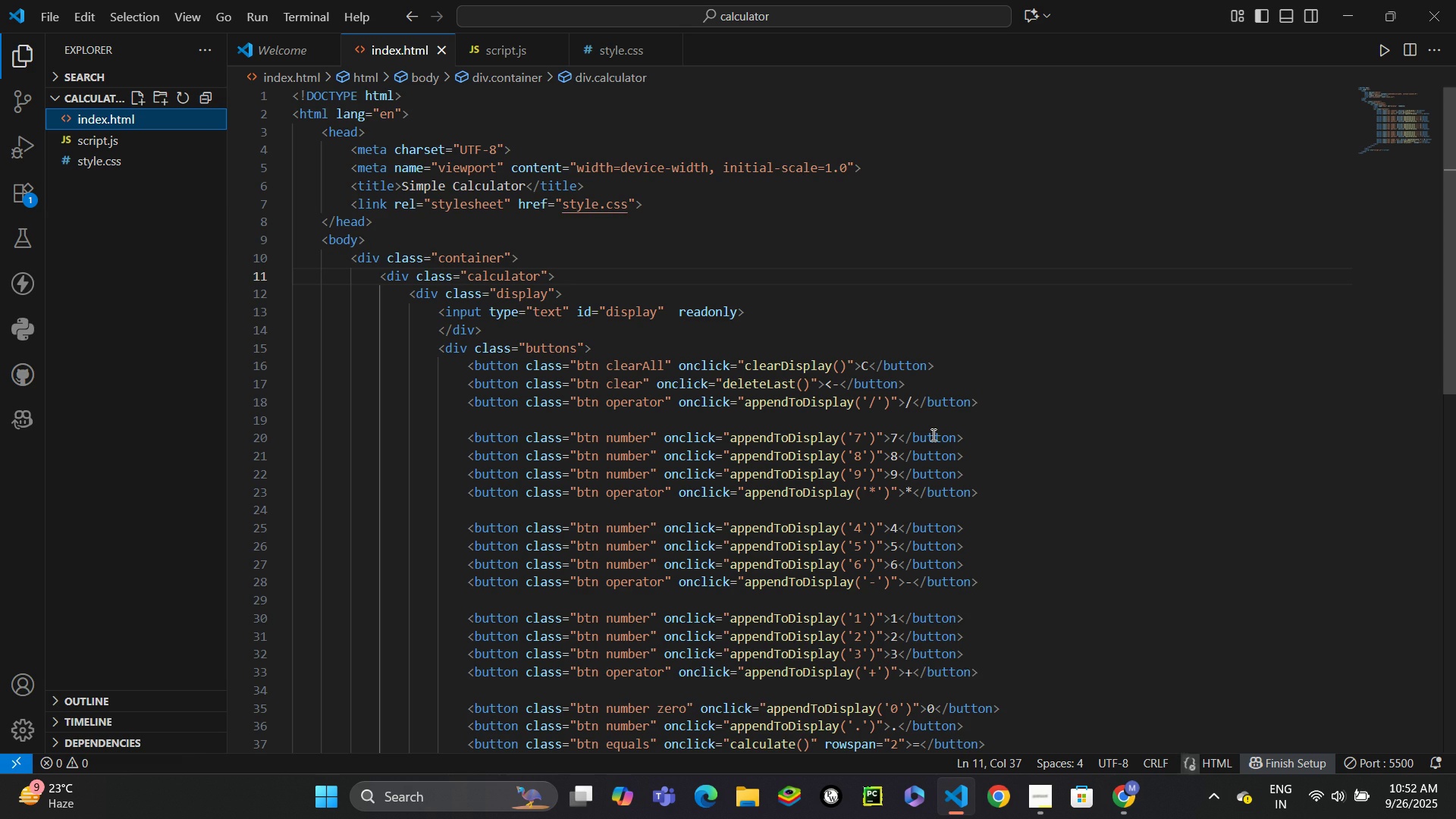 
scroll: coordinate [932, 435], scroll_direction: none, amount: 0.0
 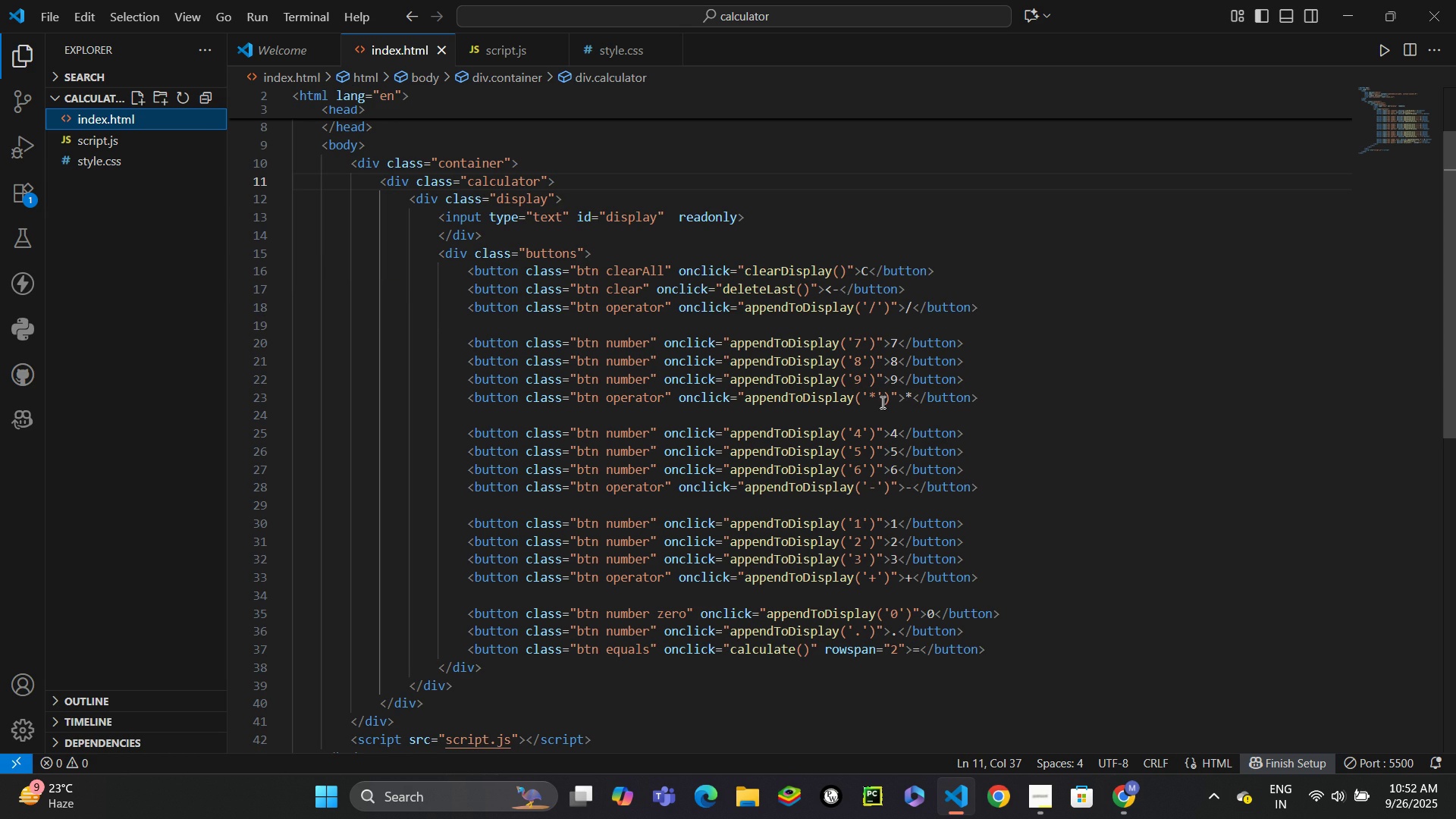 
left_click([909, 396])
 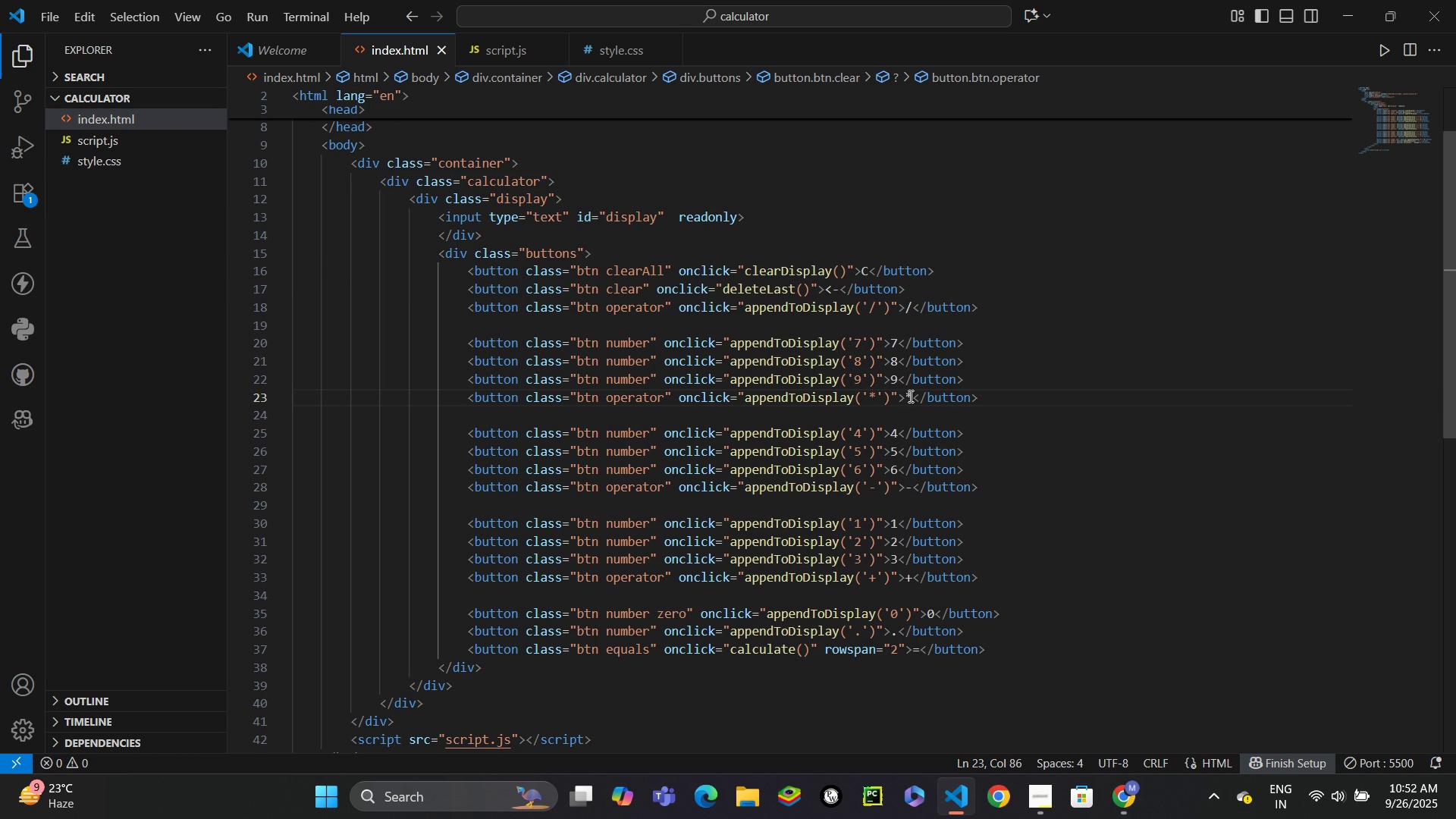 
key(Backspace)
 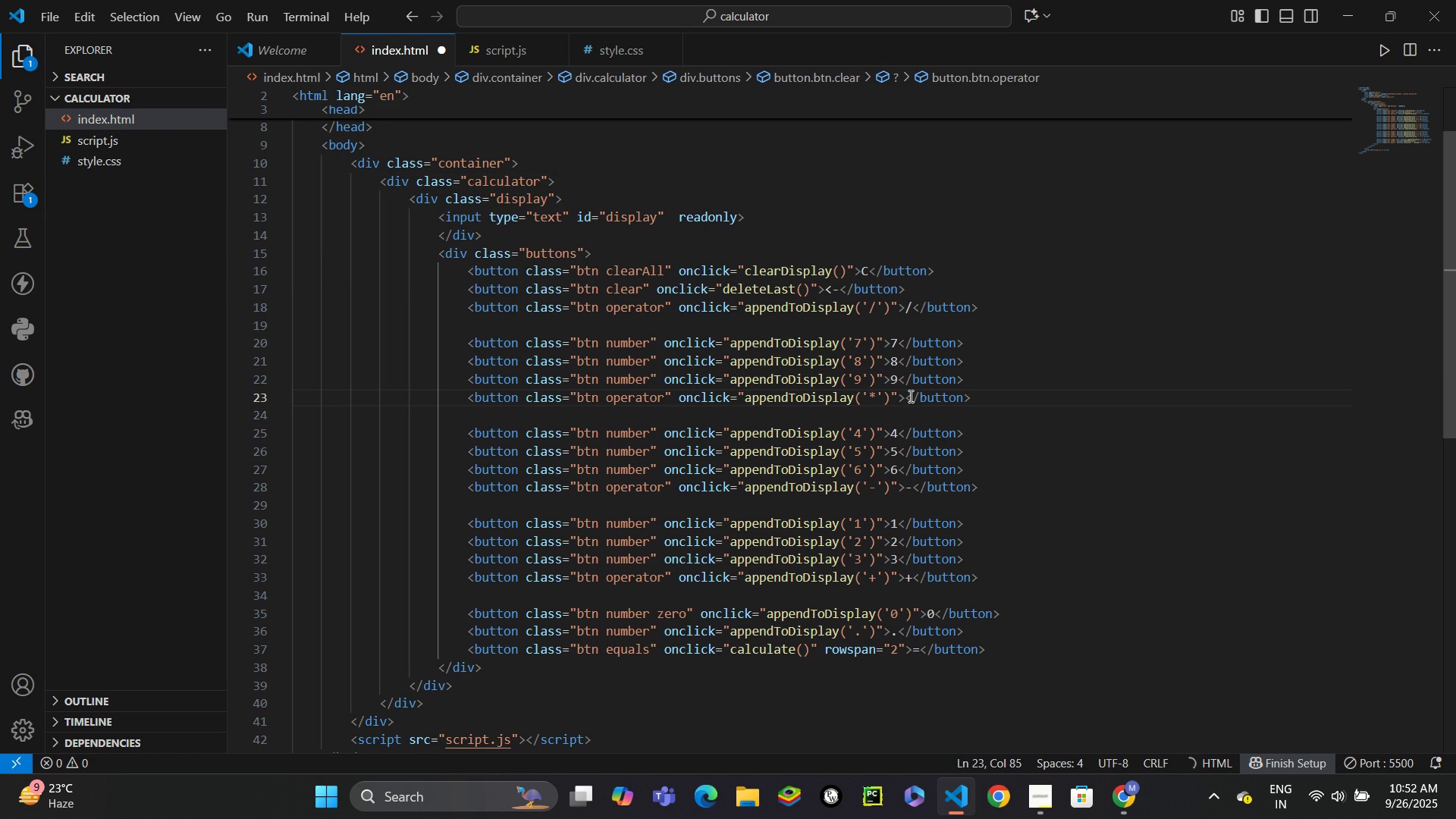 
key(X)
 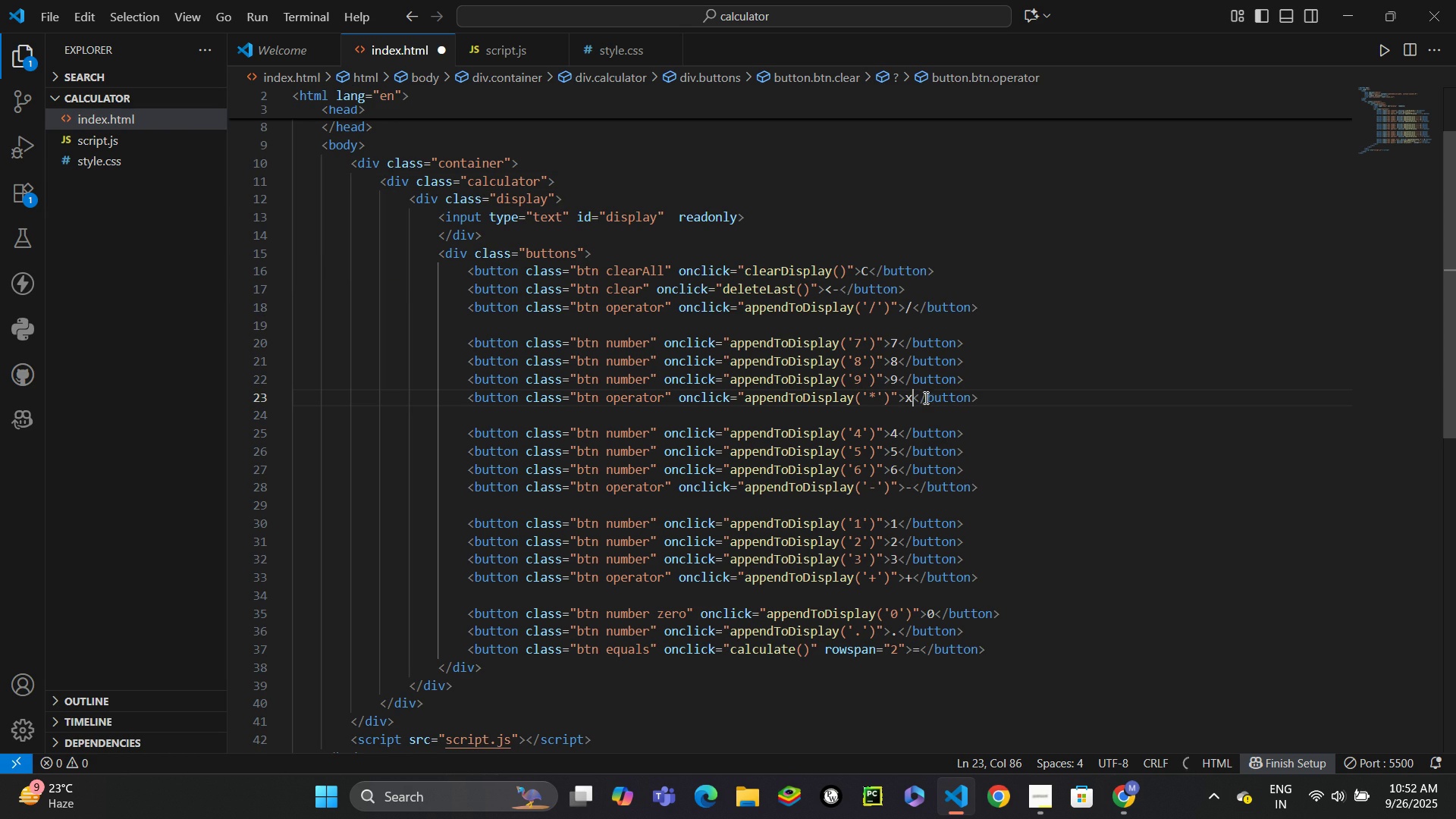 
mouse_move([932, 412])
 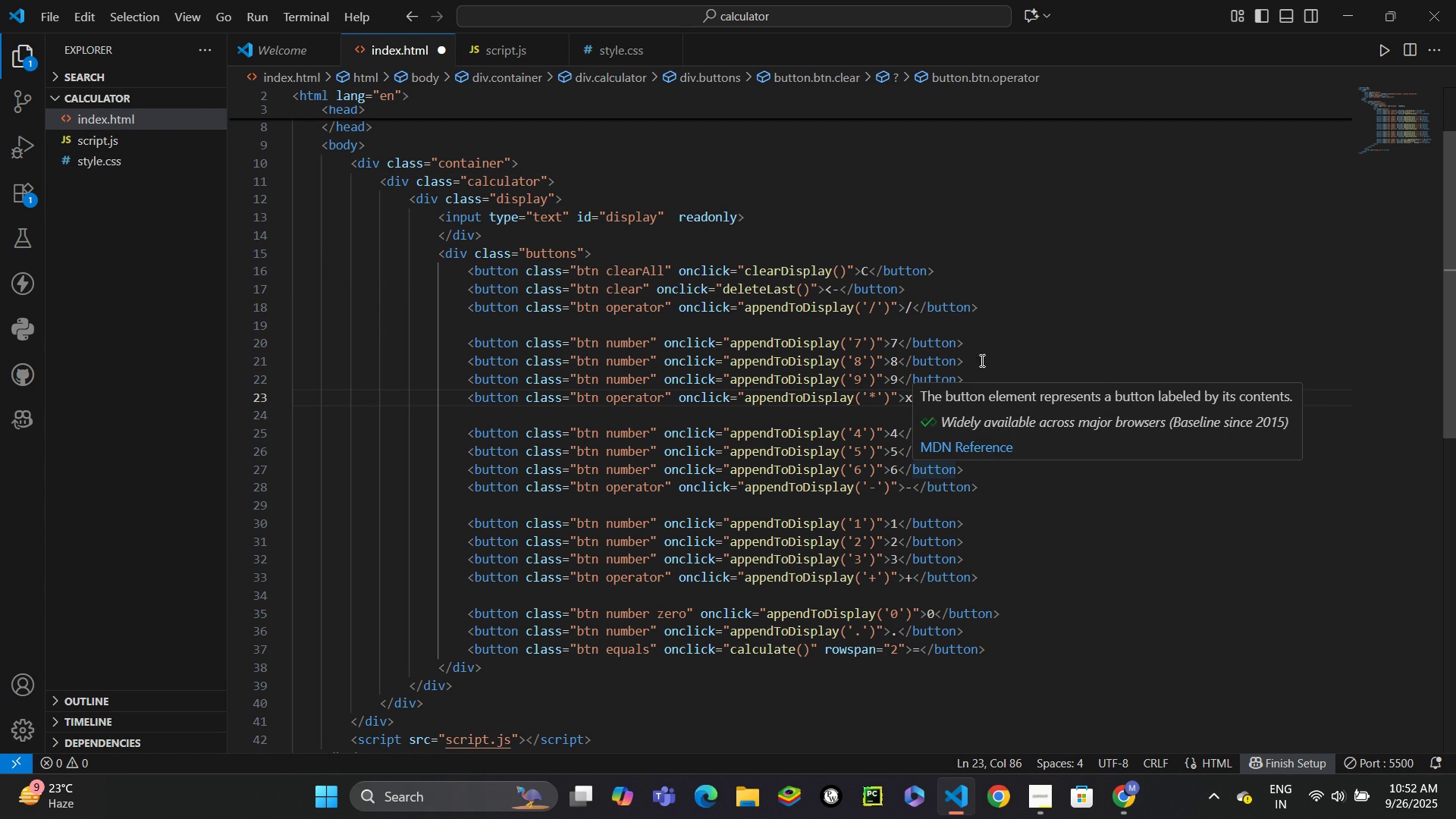 
left_click([1015, 303])